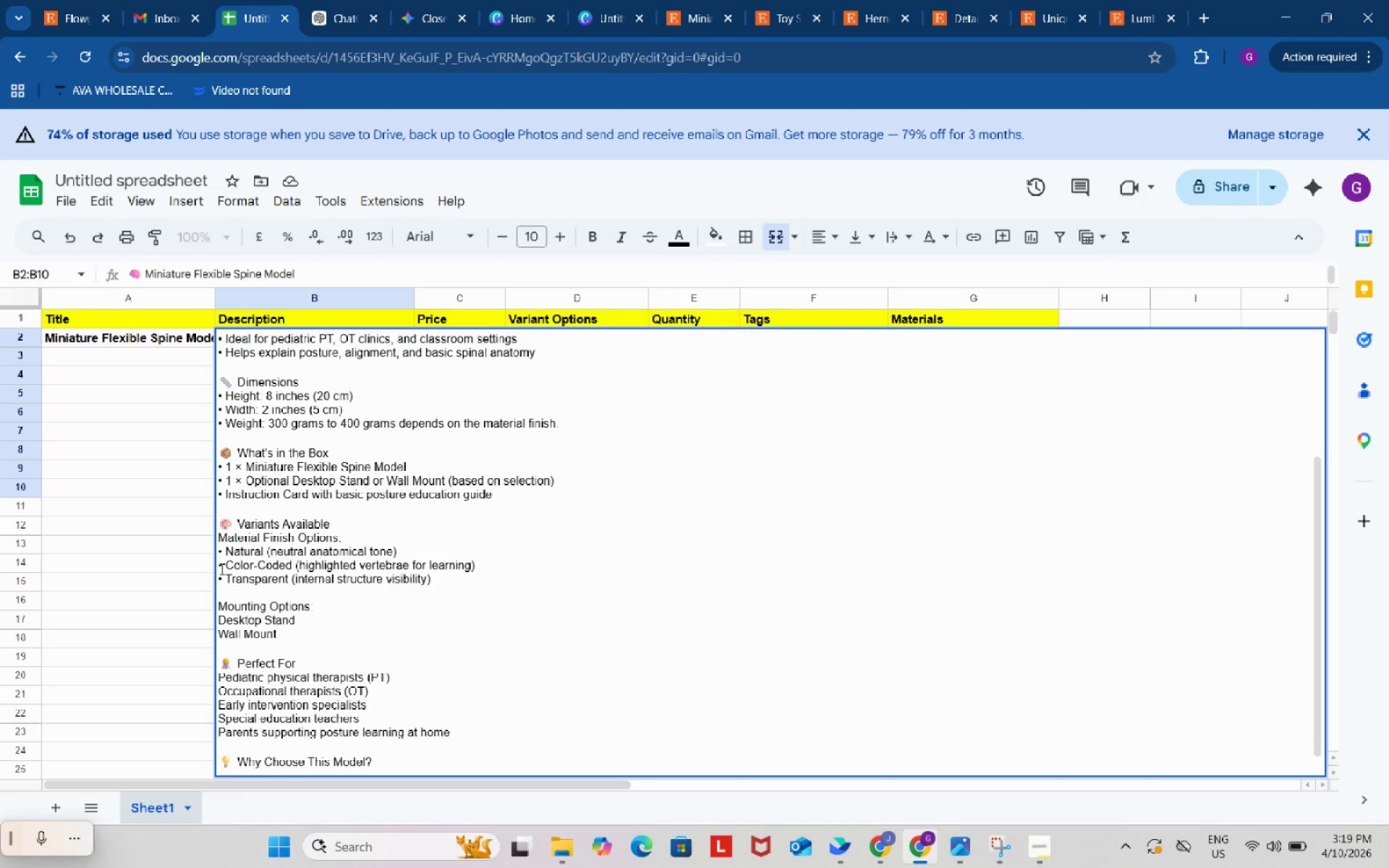 
left_click([341, 522])
 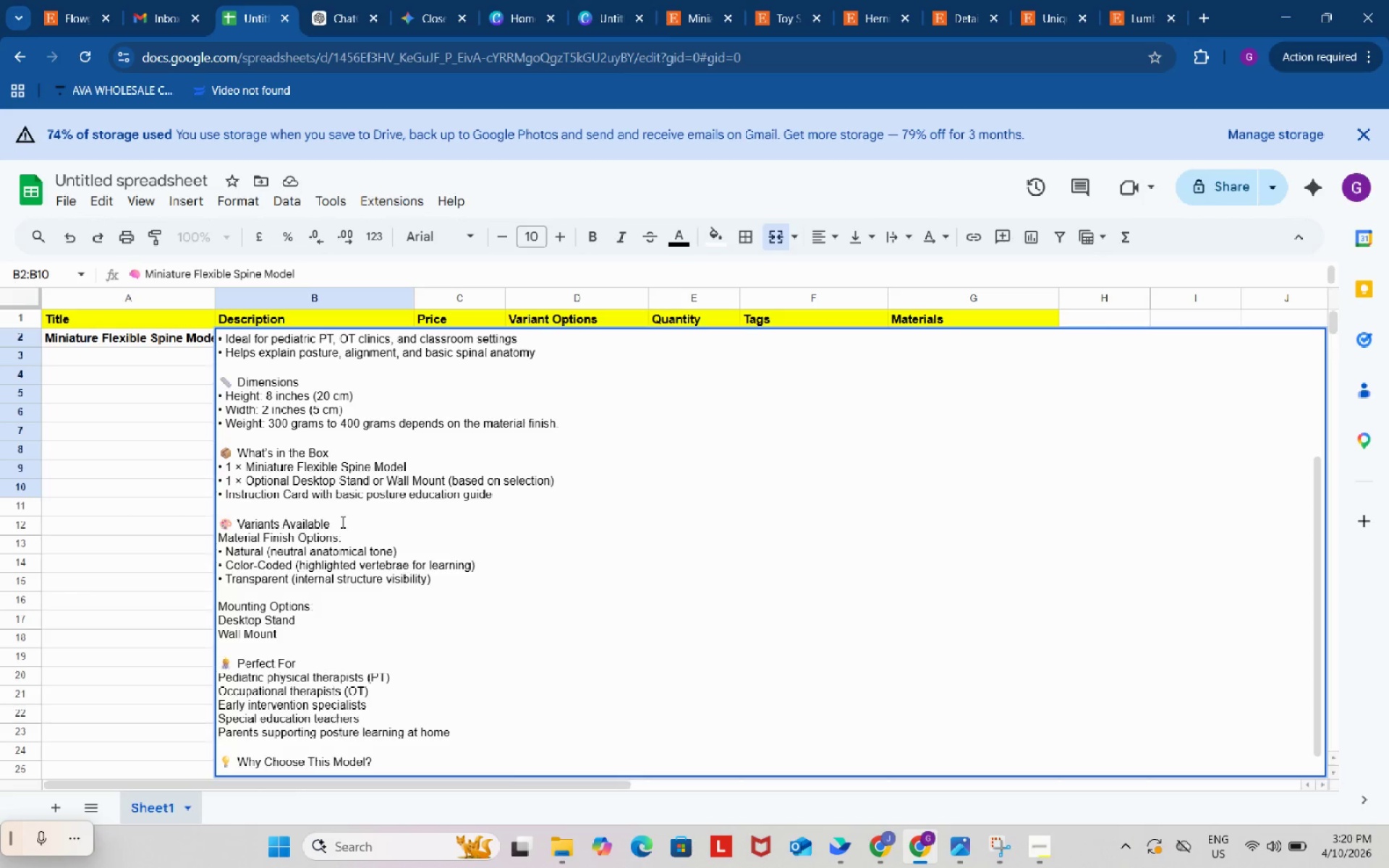 
key(Enter)
 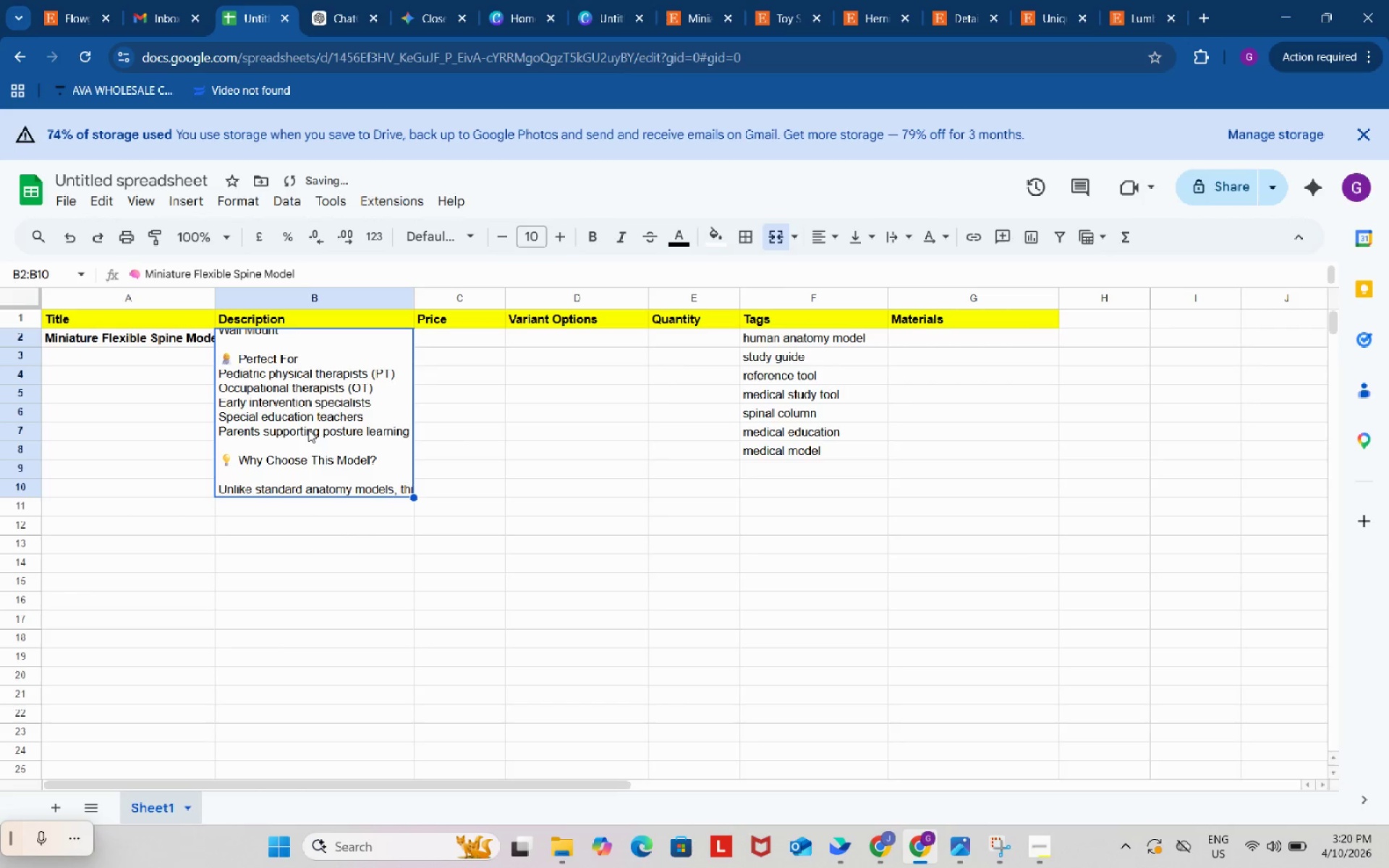 
double_click([308, 430])
 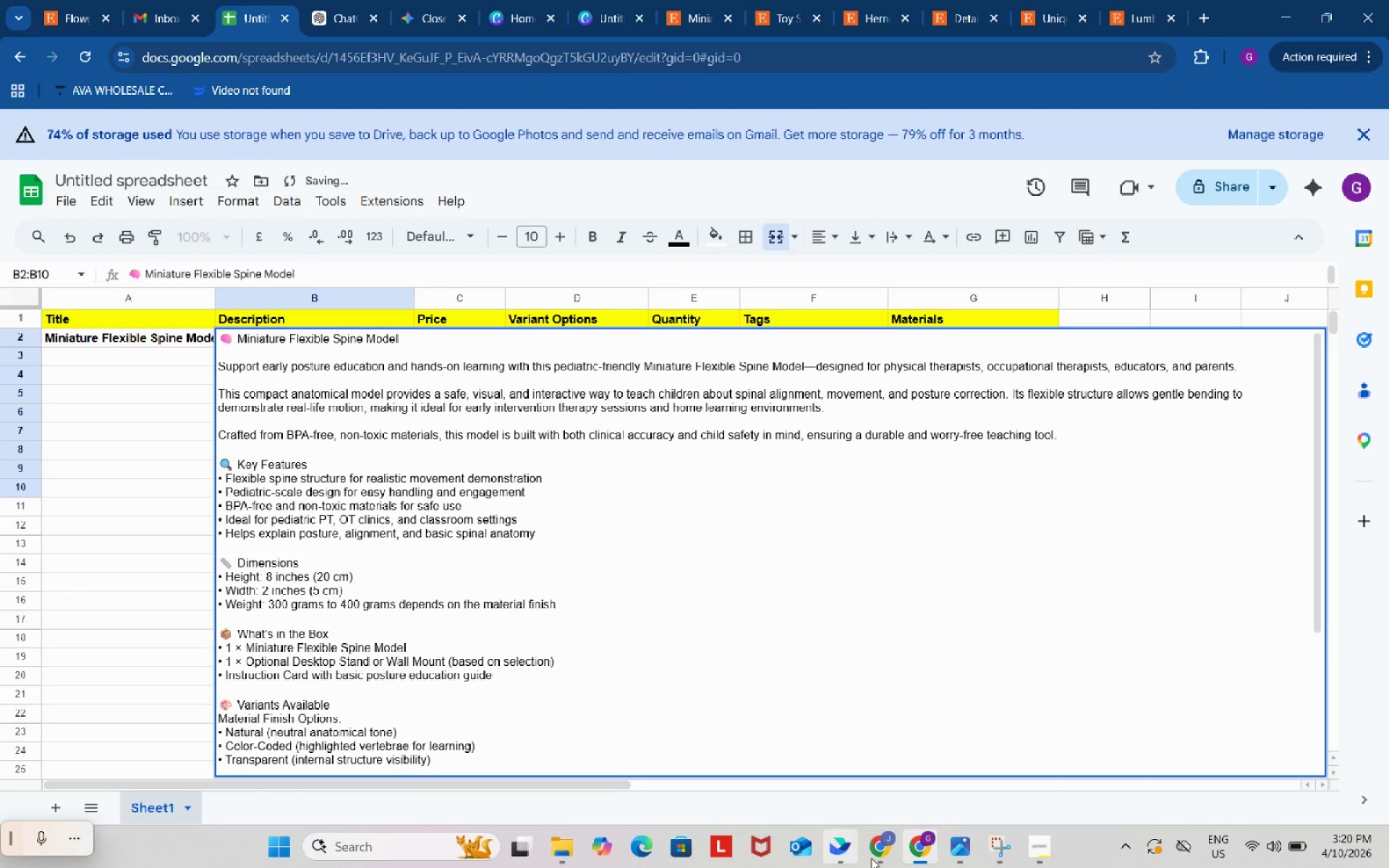 
left_click([889, 856])
 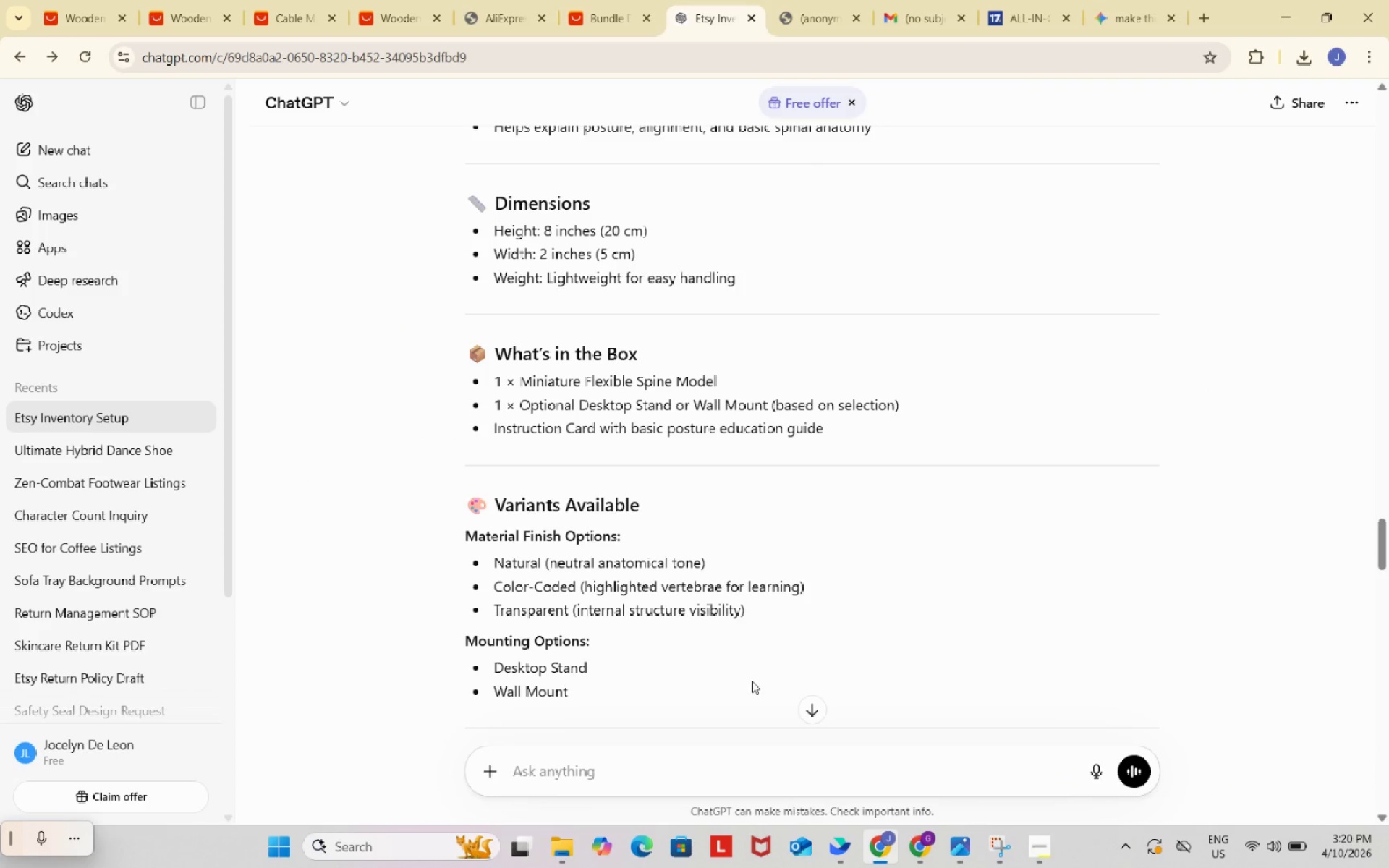 
scroll: coordinate [752, 681], scroll_direction: up, amount: 1.0
 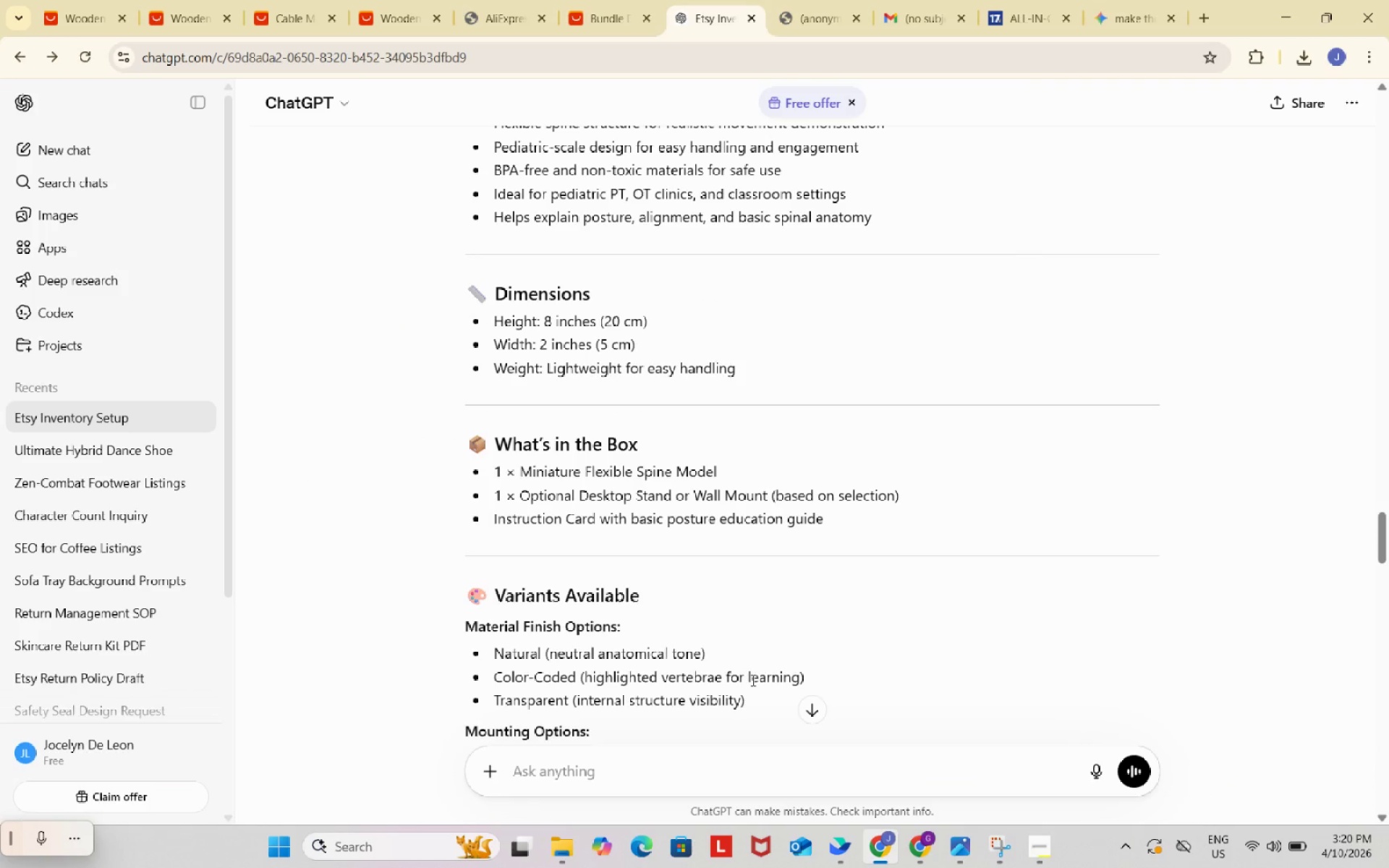 
scroll: coordinate [752, 680], scroll_direction: down, amount: 2.0